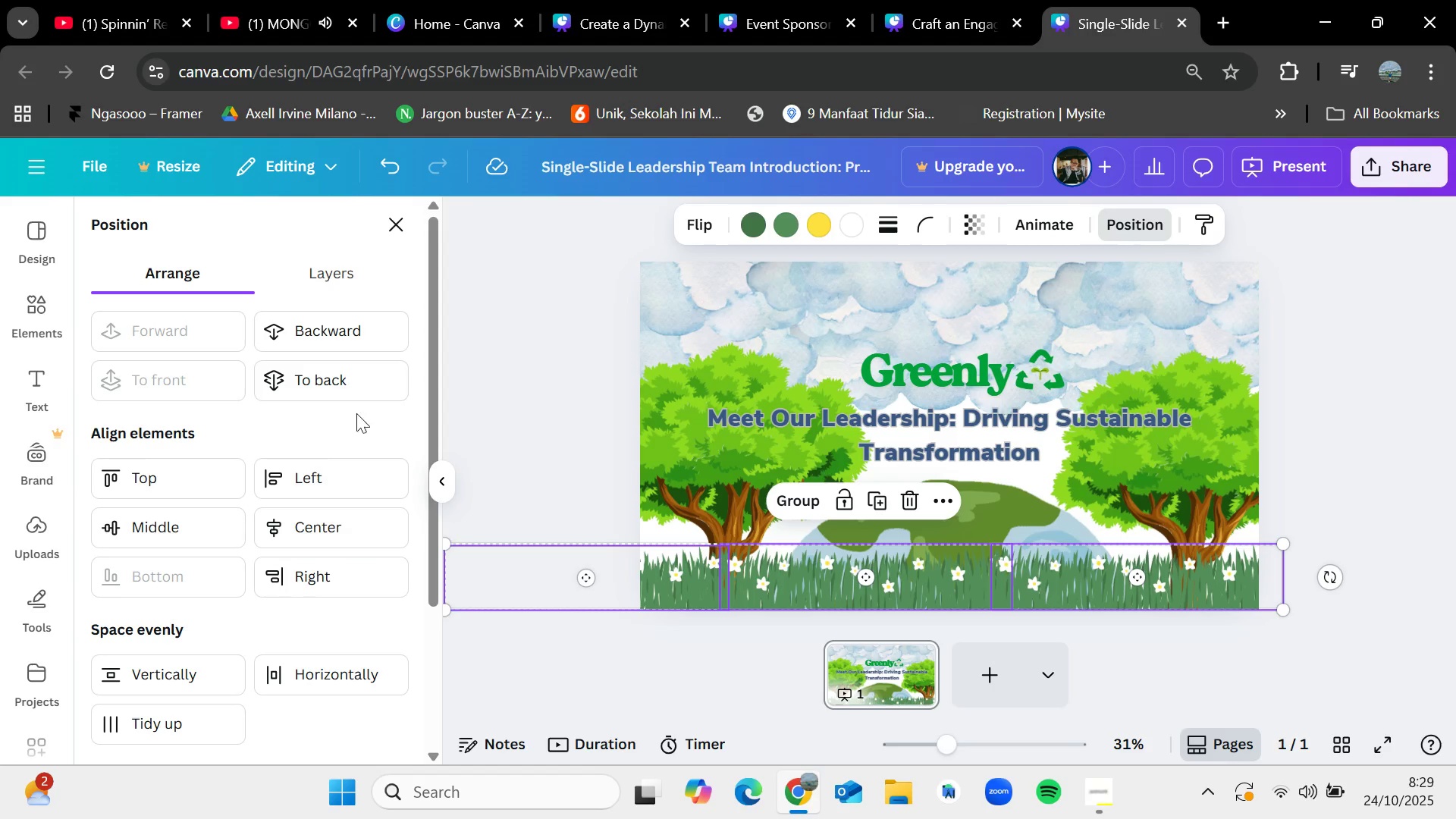 
left_click([344, 375])
 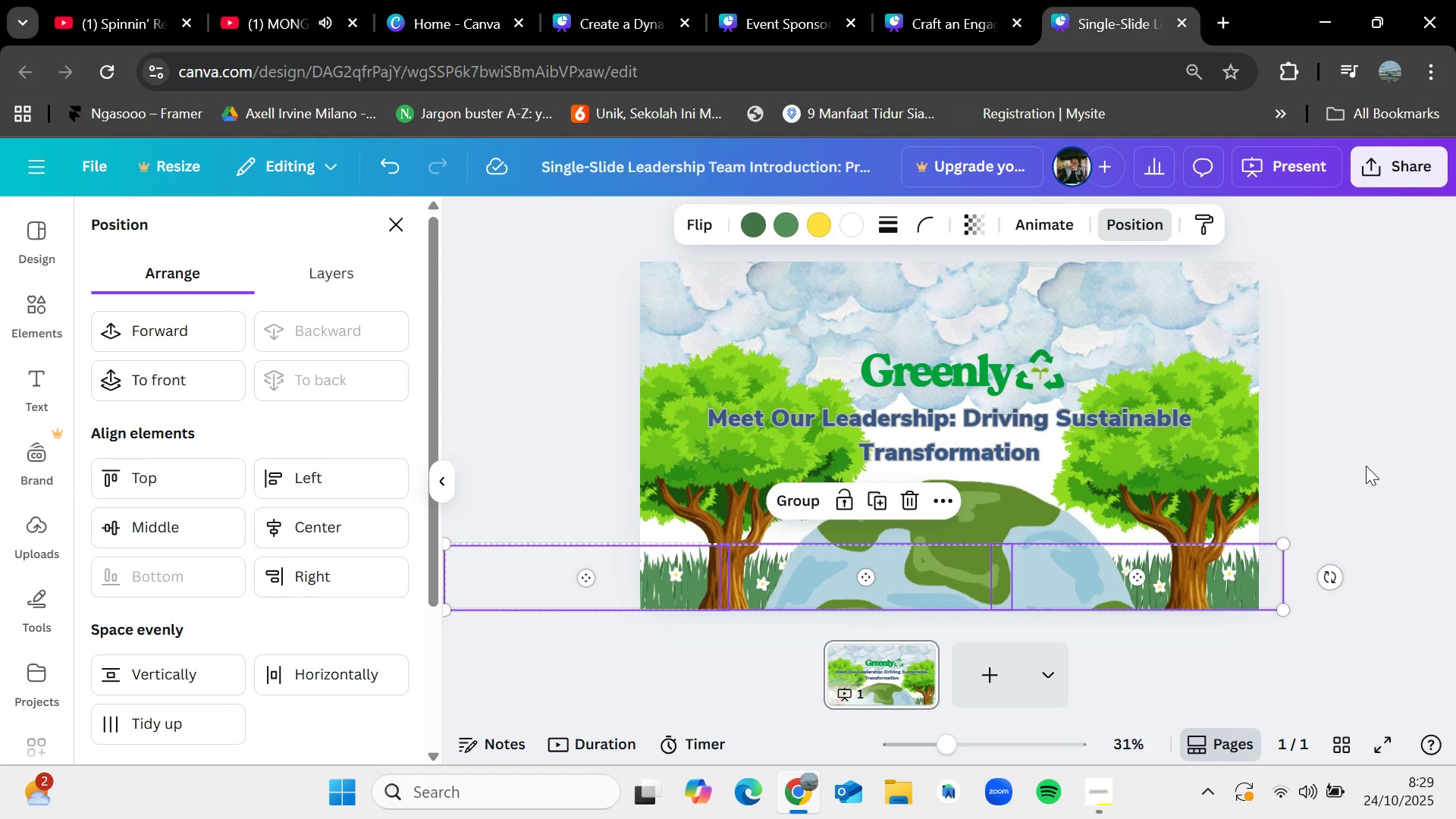 
left_click([1366, 466])
 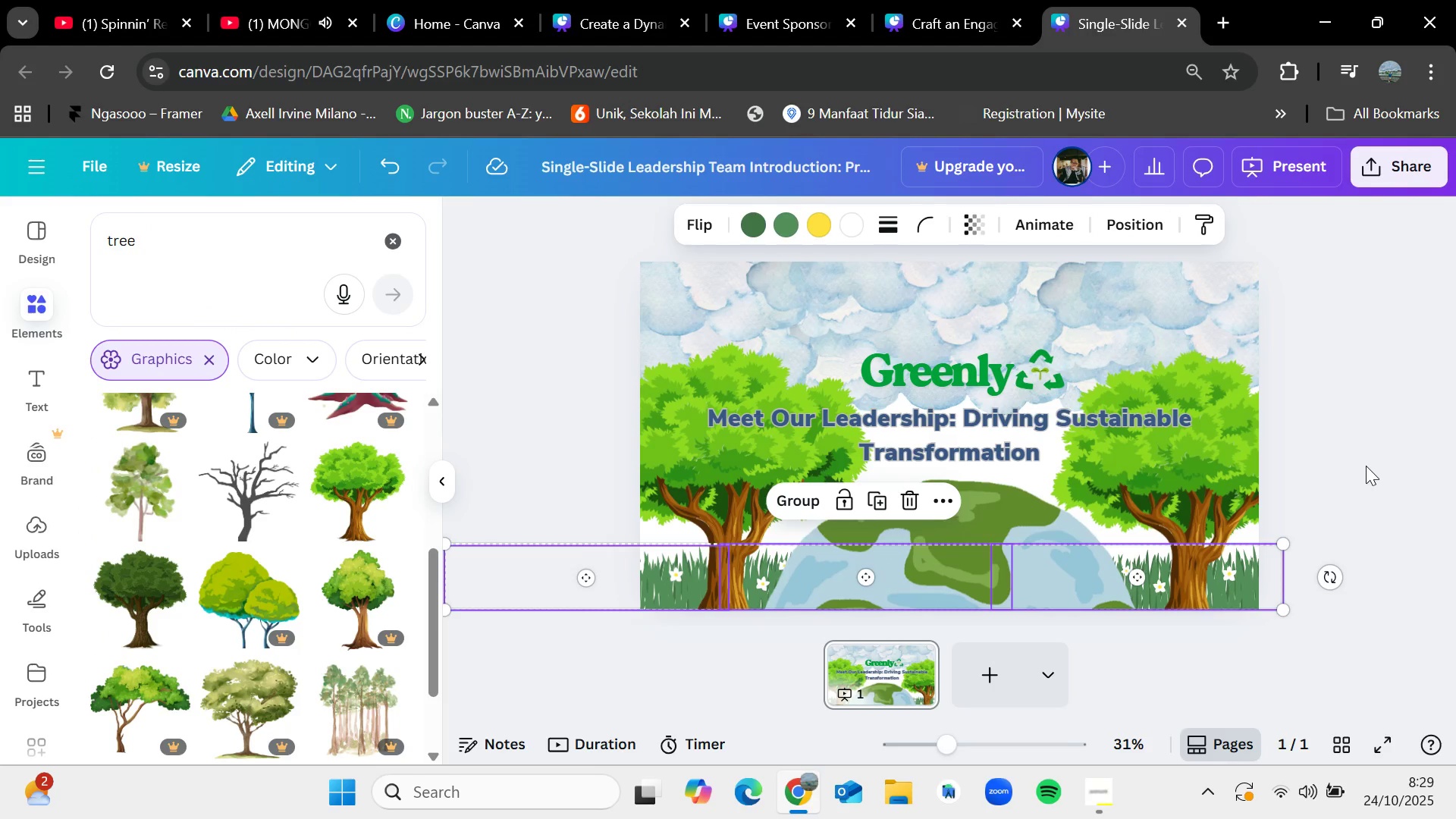 
left_click([1366, 466])
 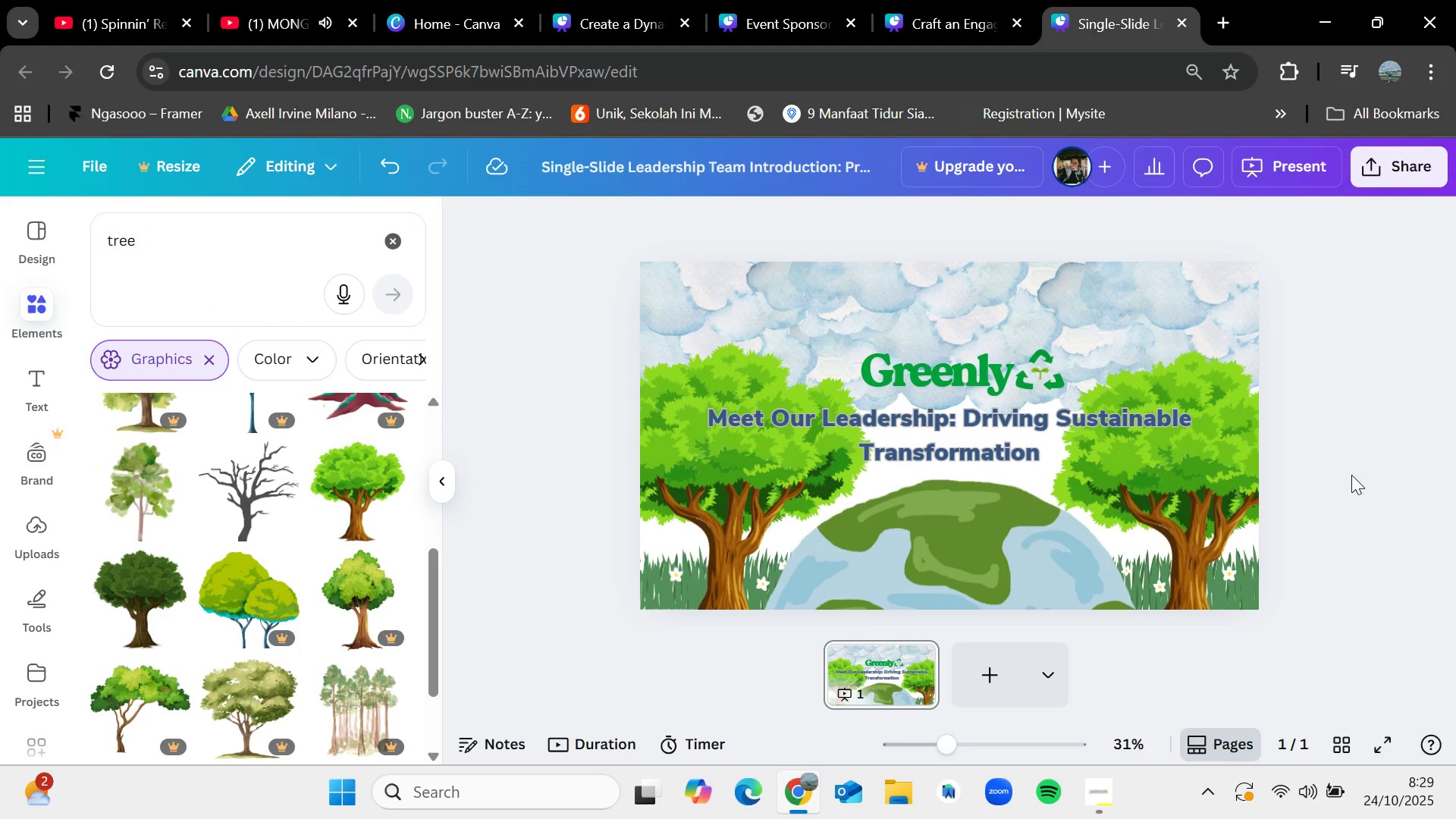 
left_click([948, 316])
 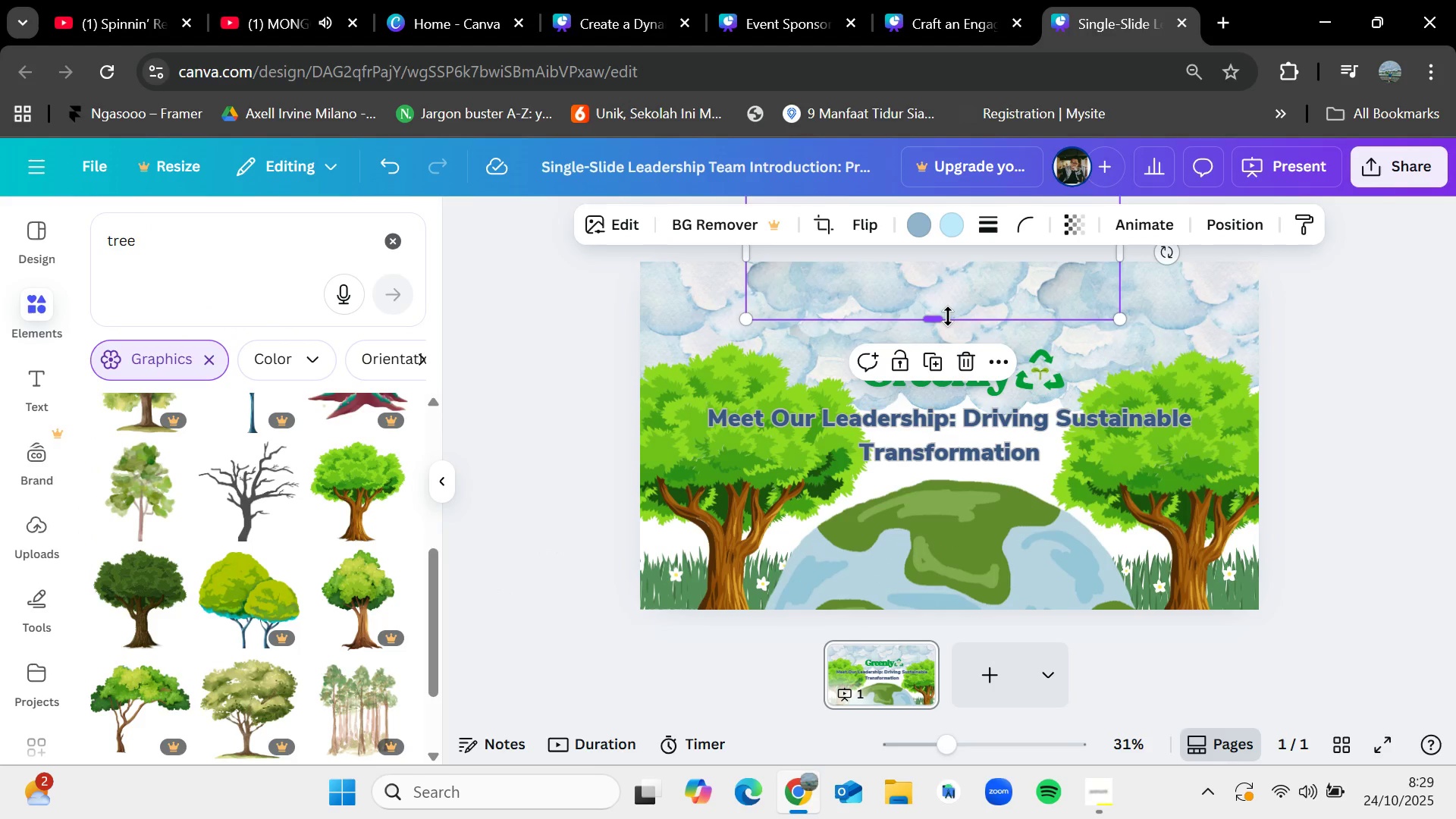 
key(Control+C)
 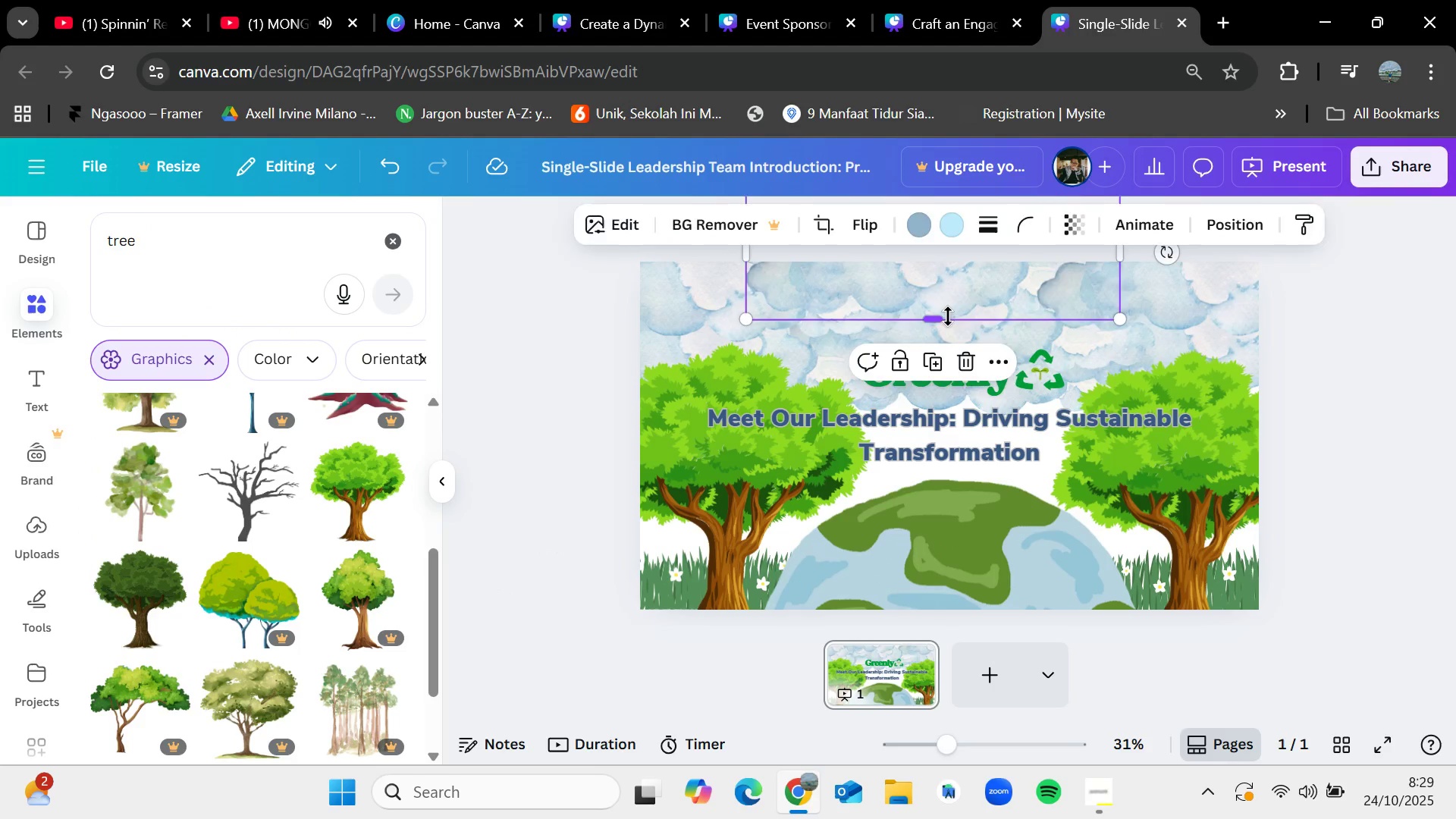 
key(Control+V)
 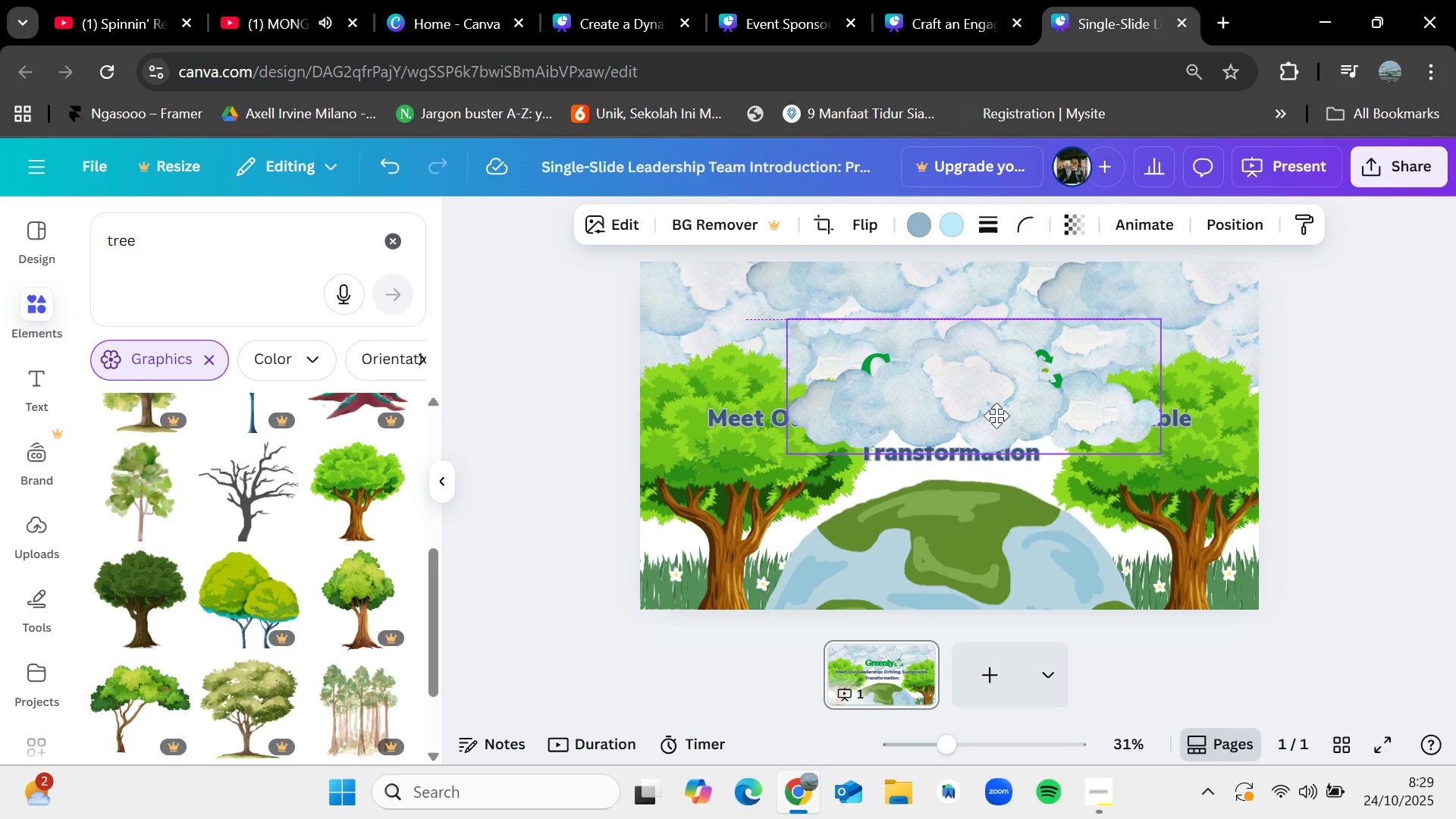 
left_click([1210, 230])
 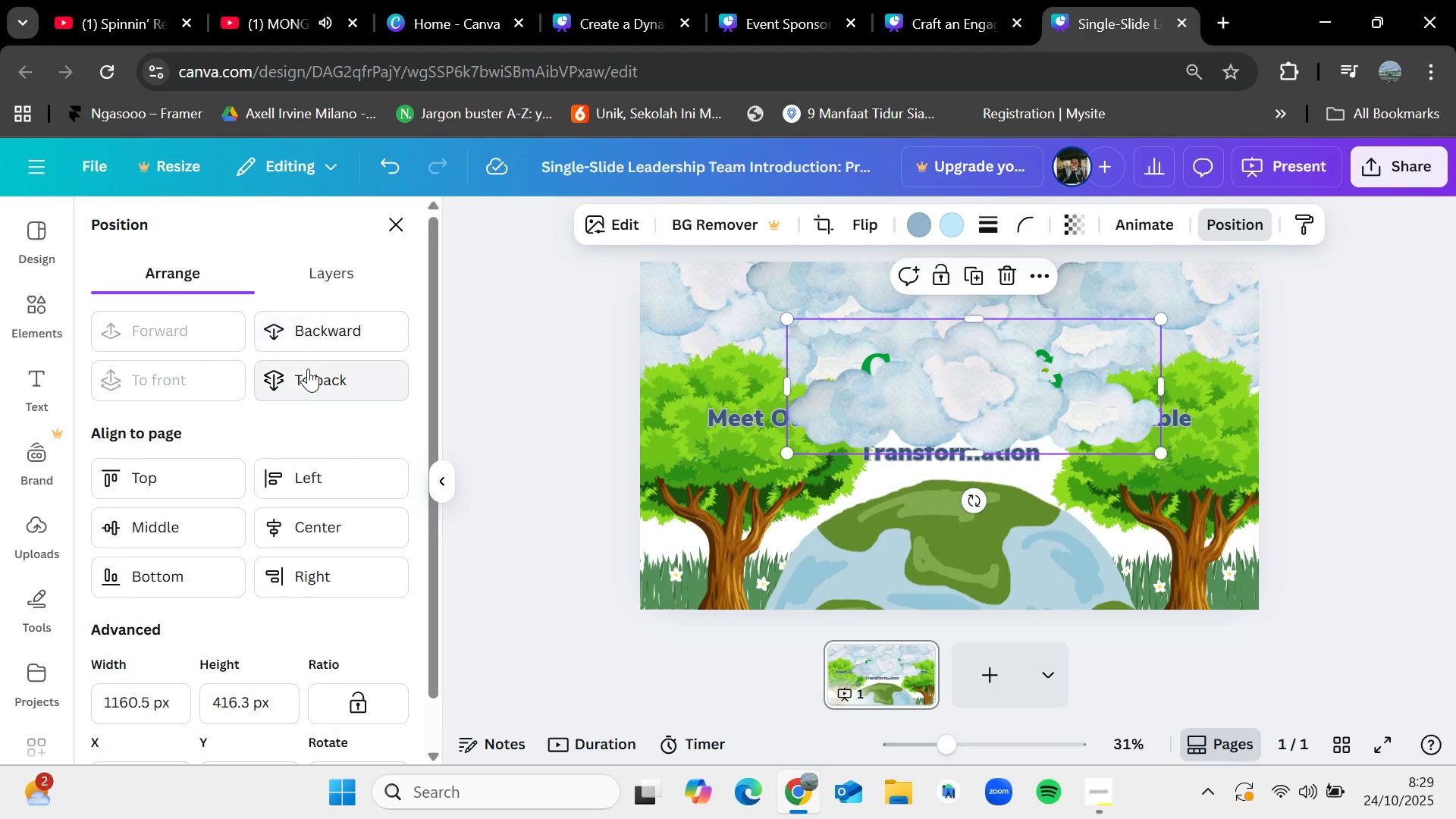 
left_click([318, 375])
 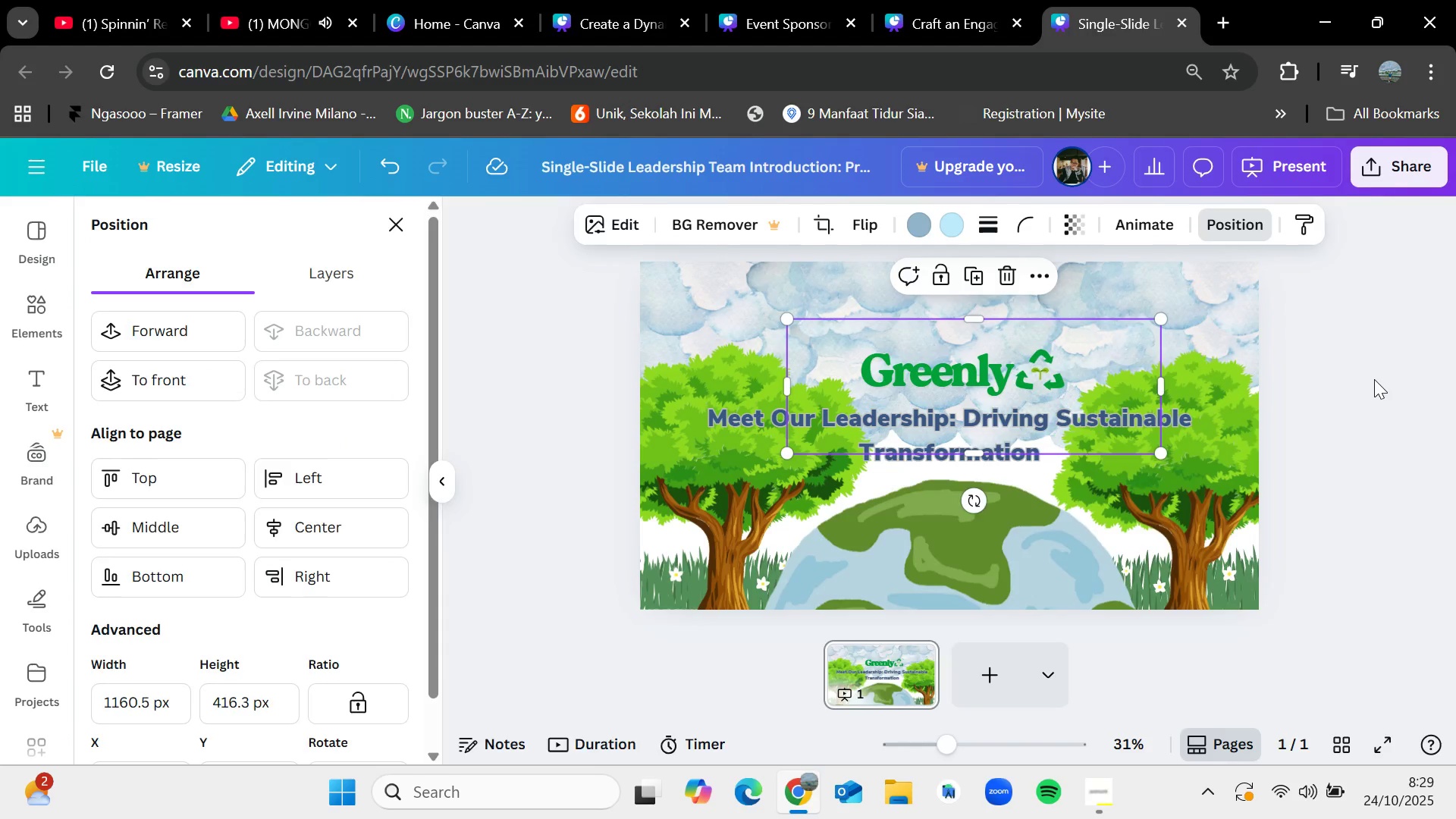 
double_click([1374, 379])
 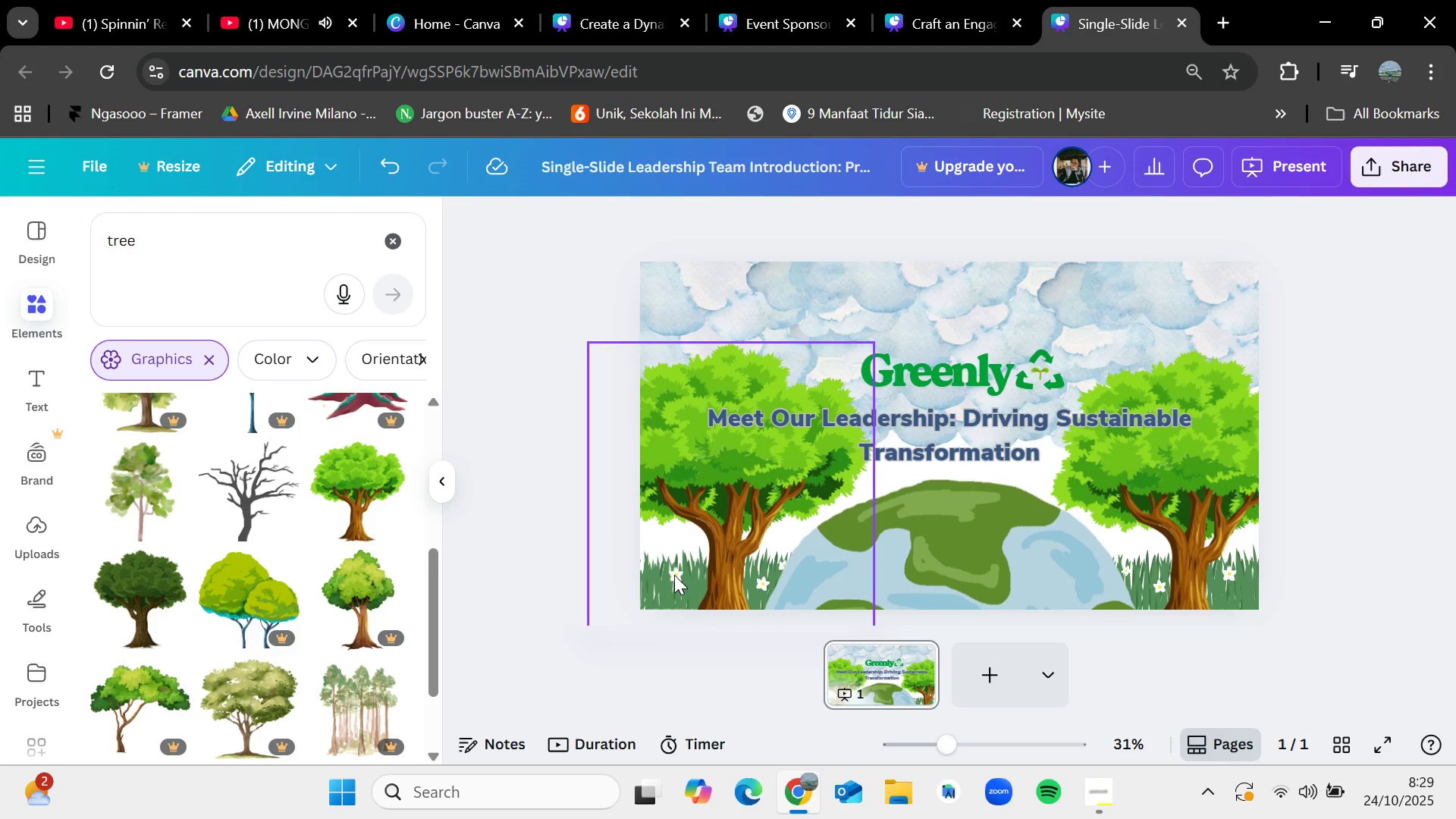 
wait(10.67)
 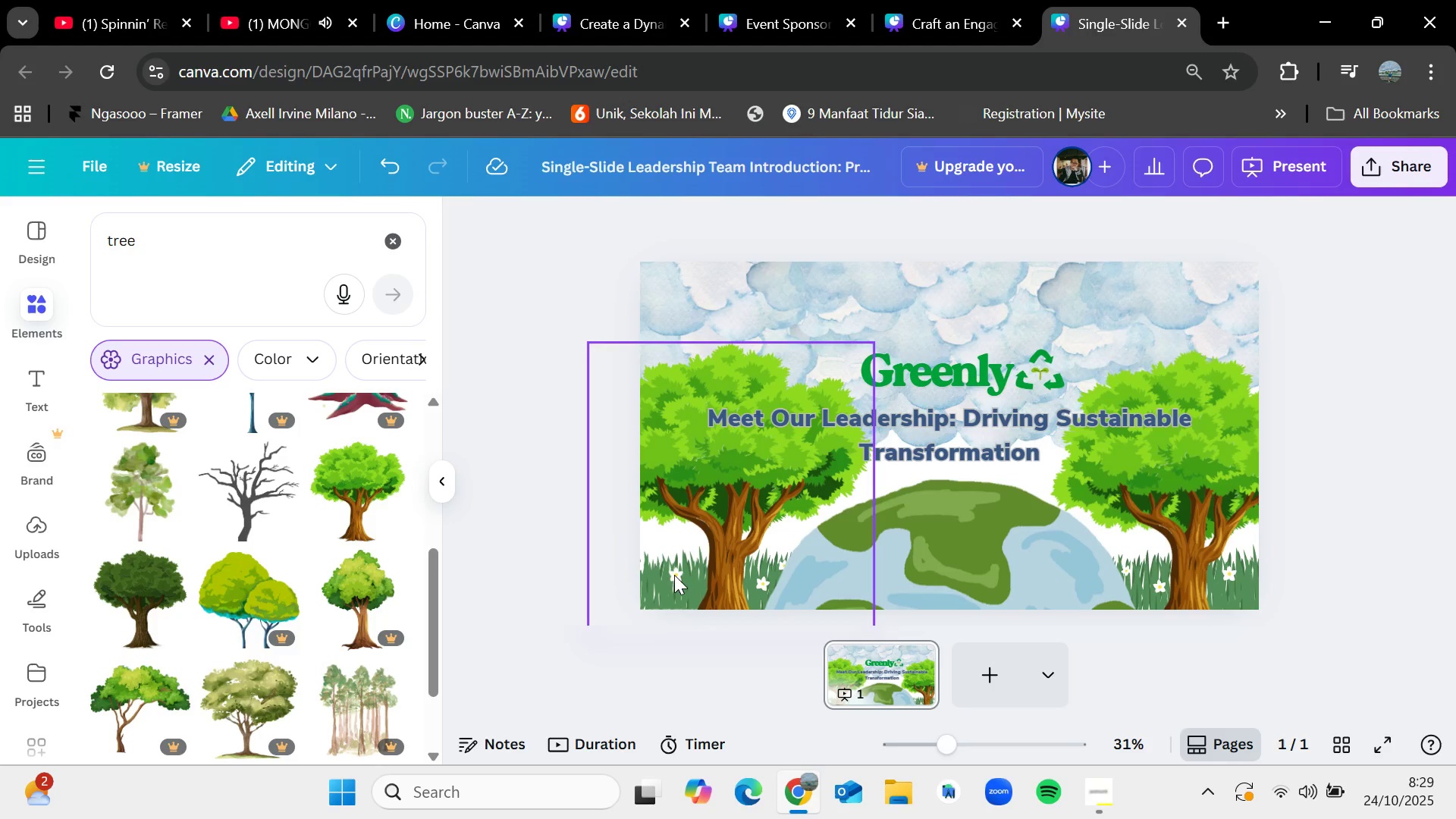 
left_click([976, 662])
 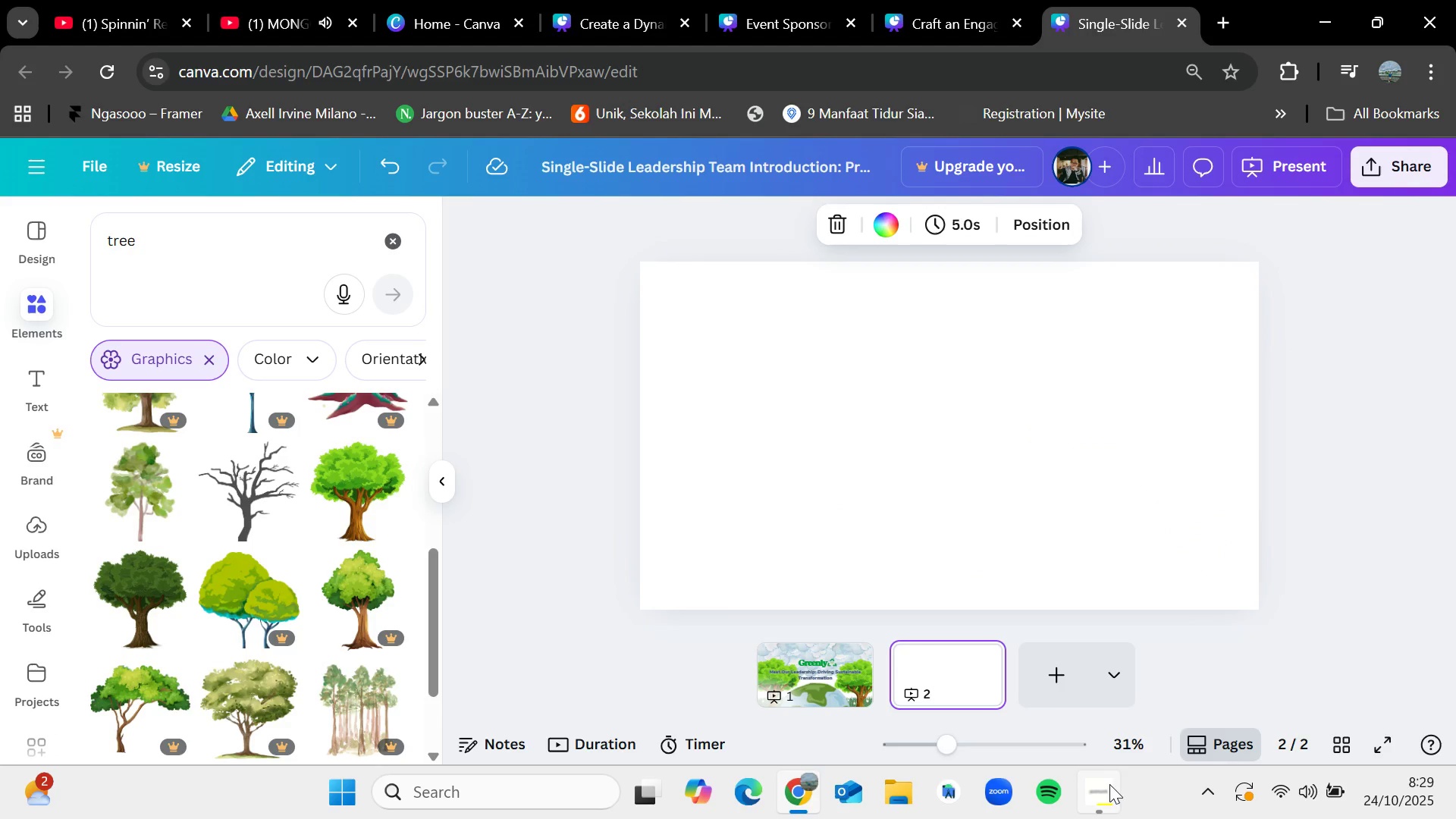 
left_click([1104, 787])